 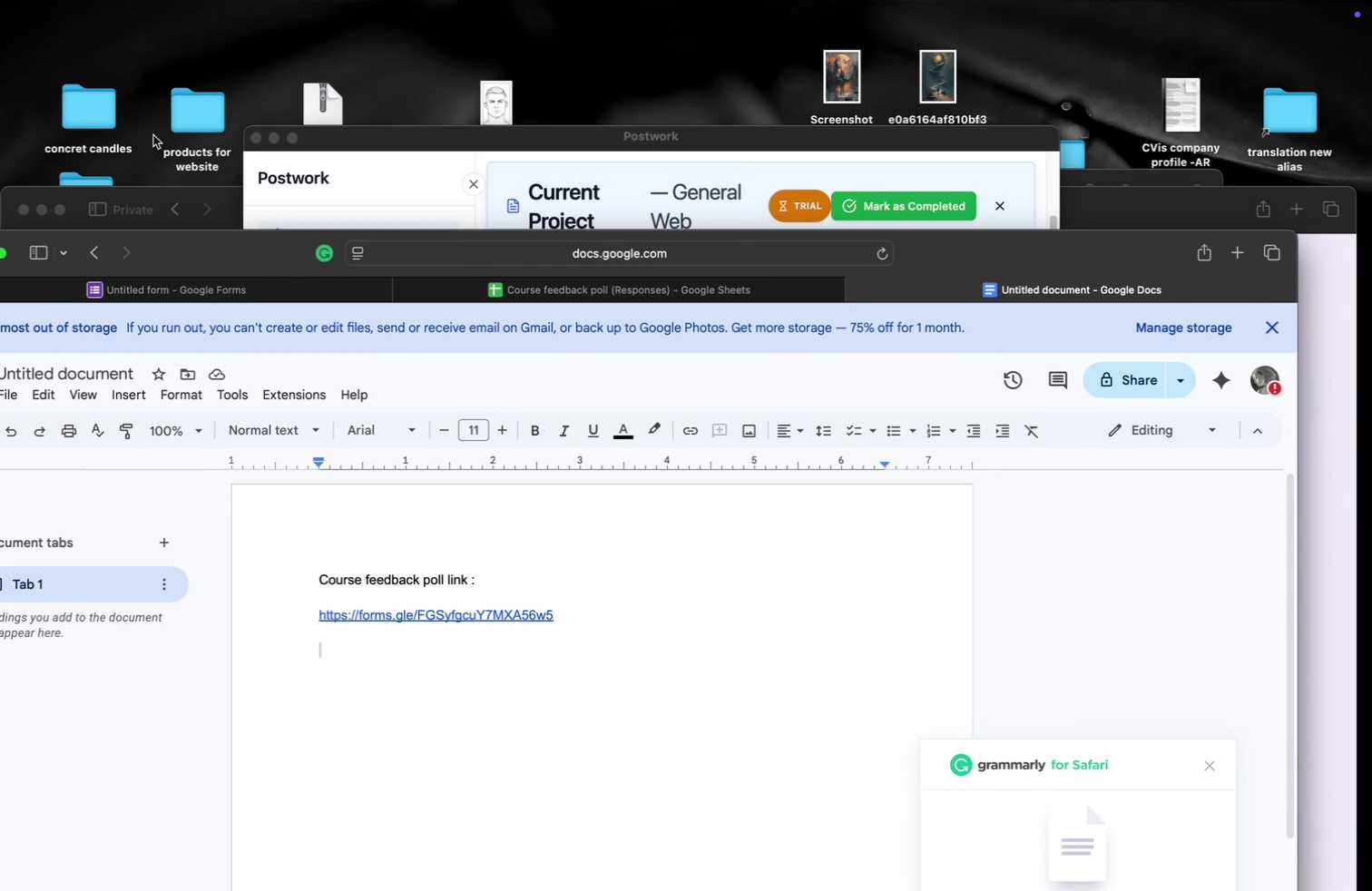 
left_click([131, 191])
 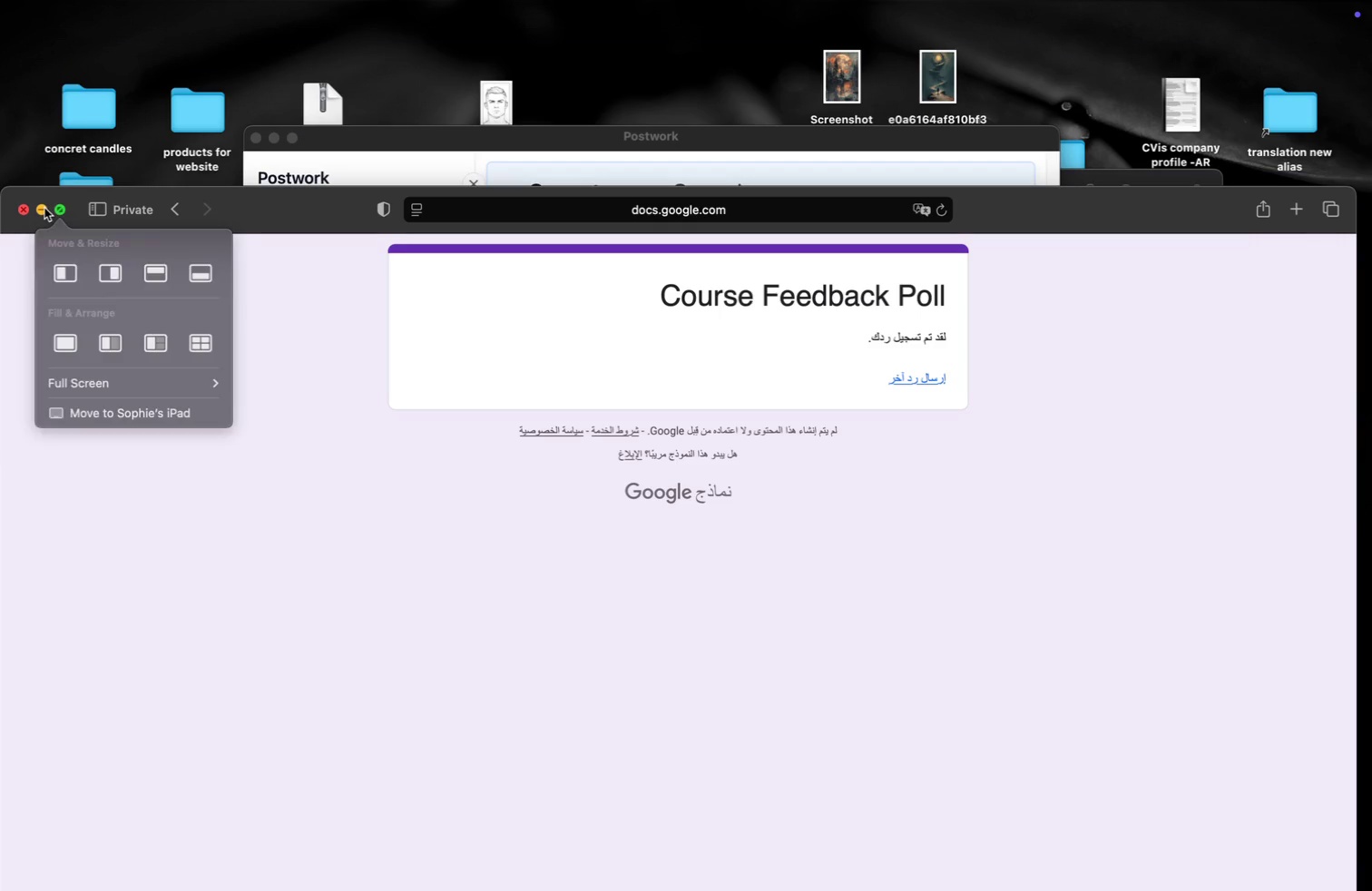 
left_click([44, 208])
 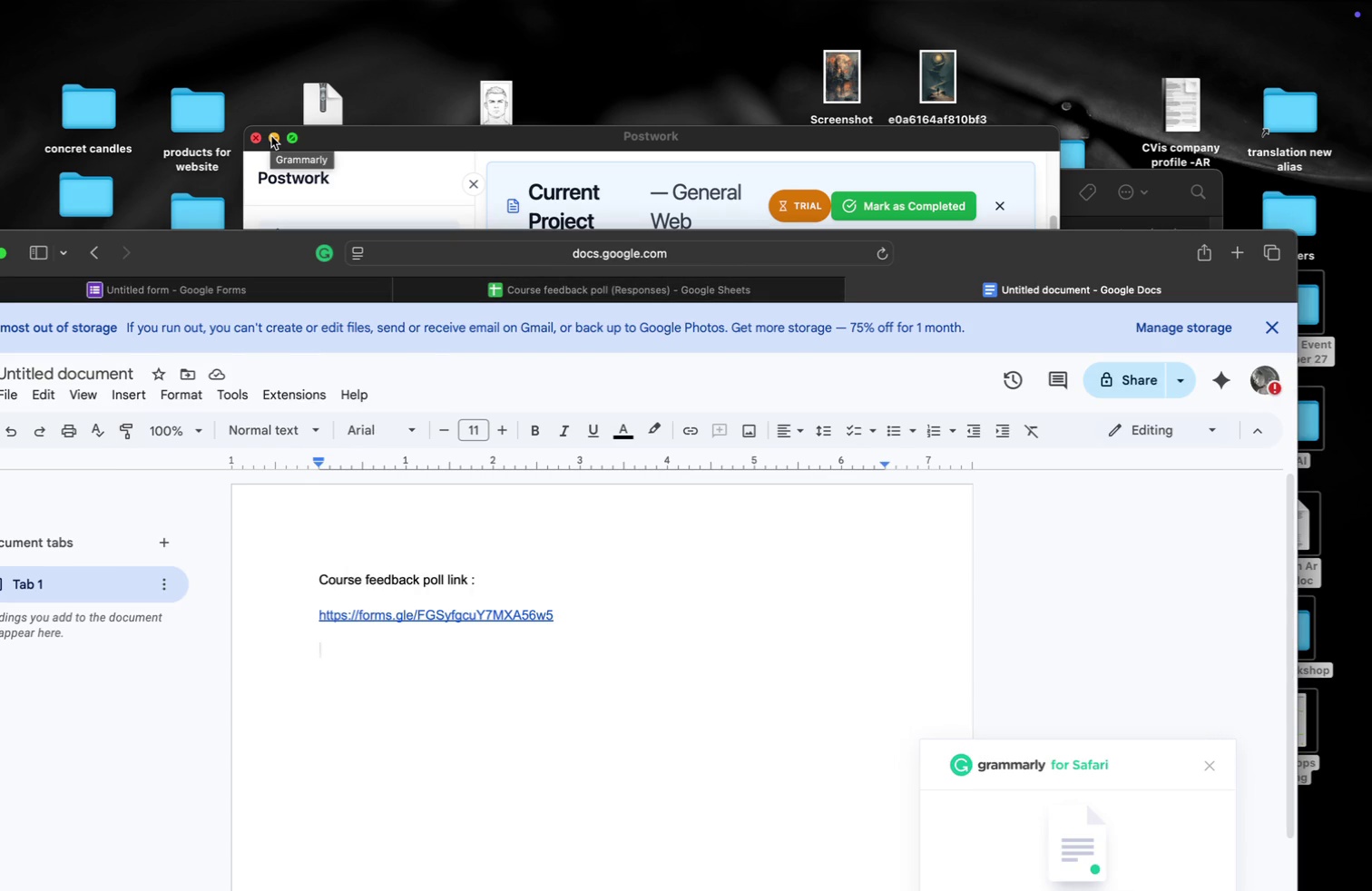 
left_click([271, 138])
 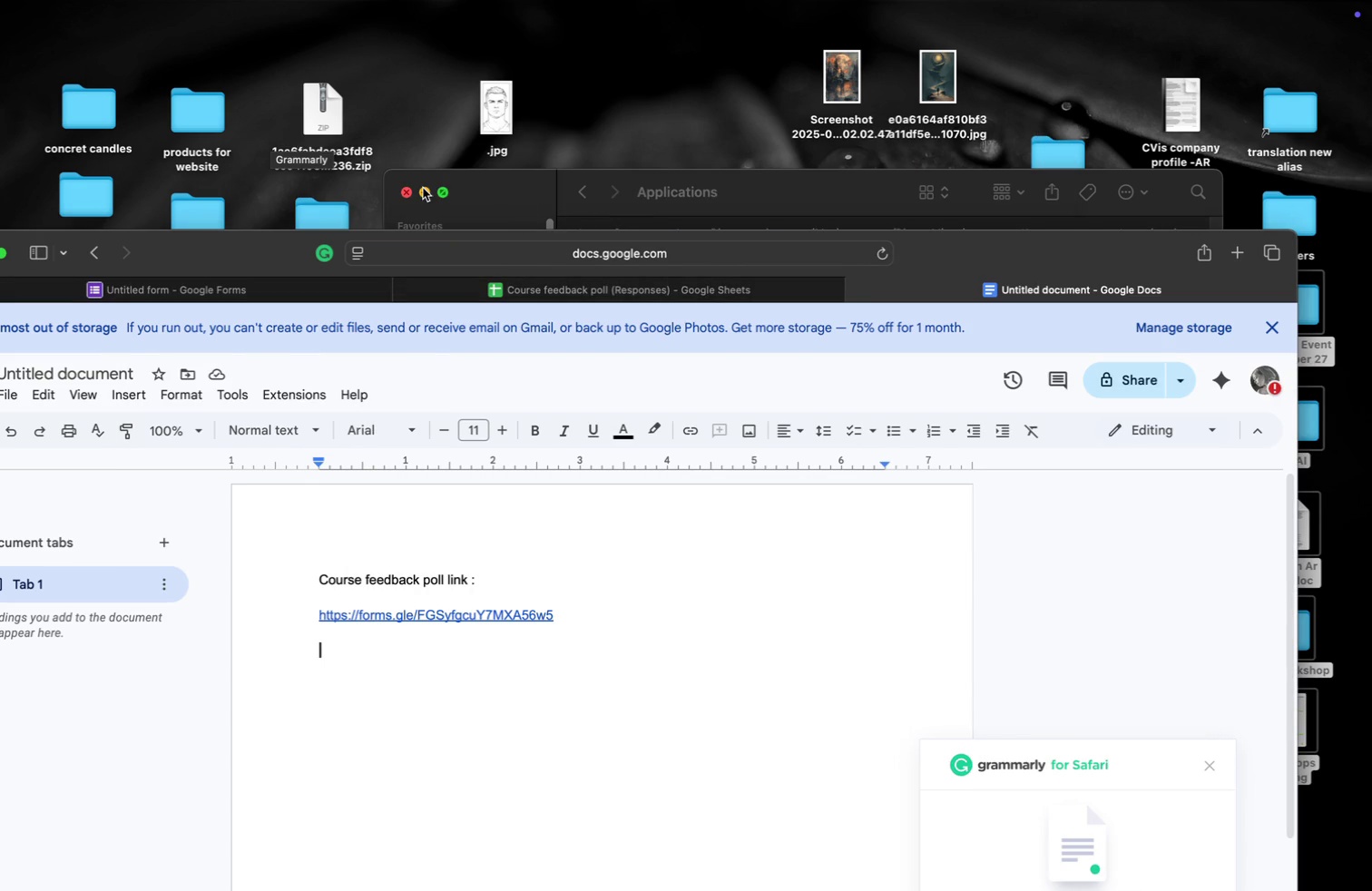 
left_click([423, 188])